 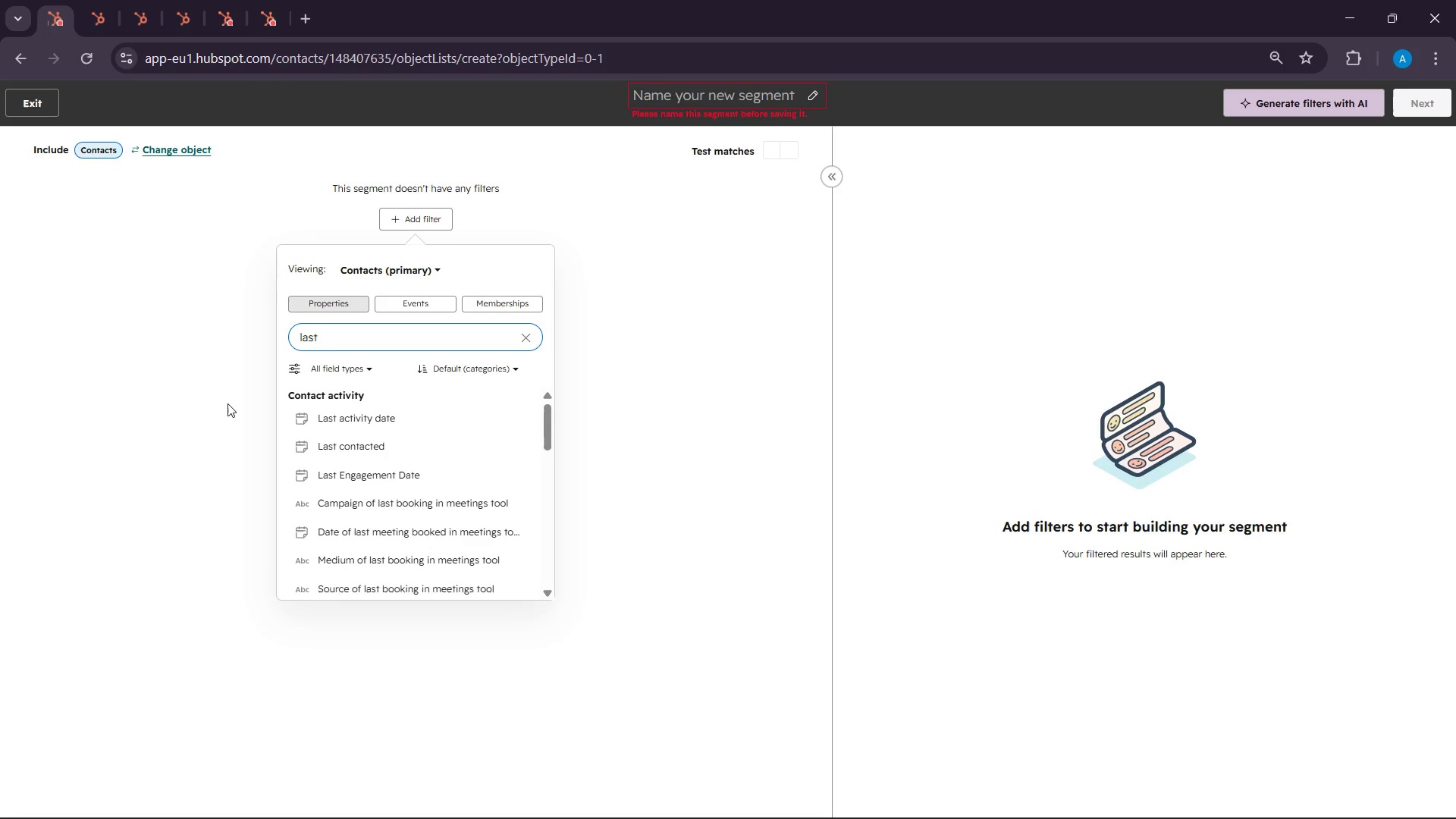 
type( inqu)
 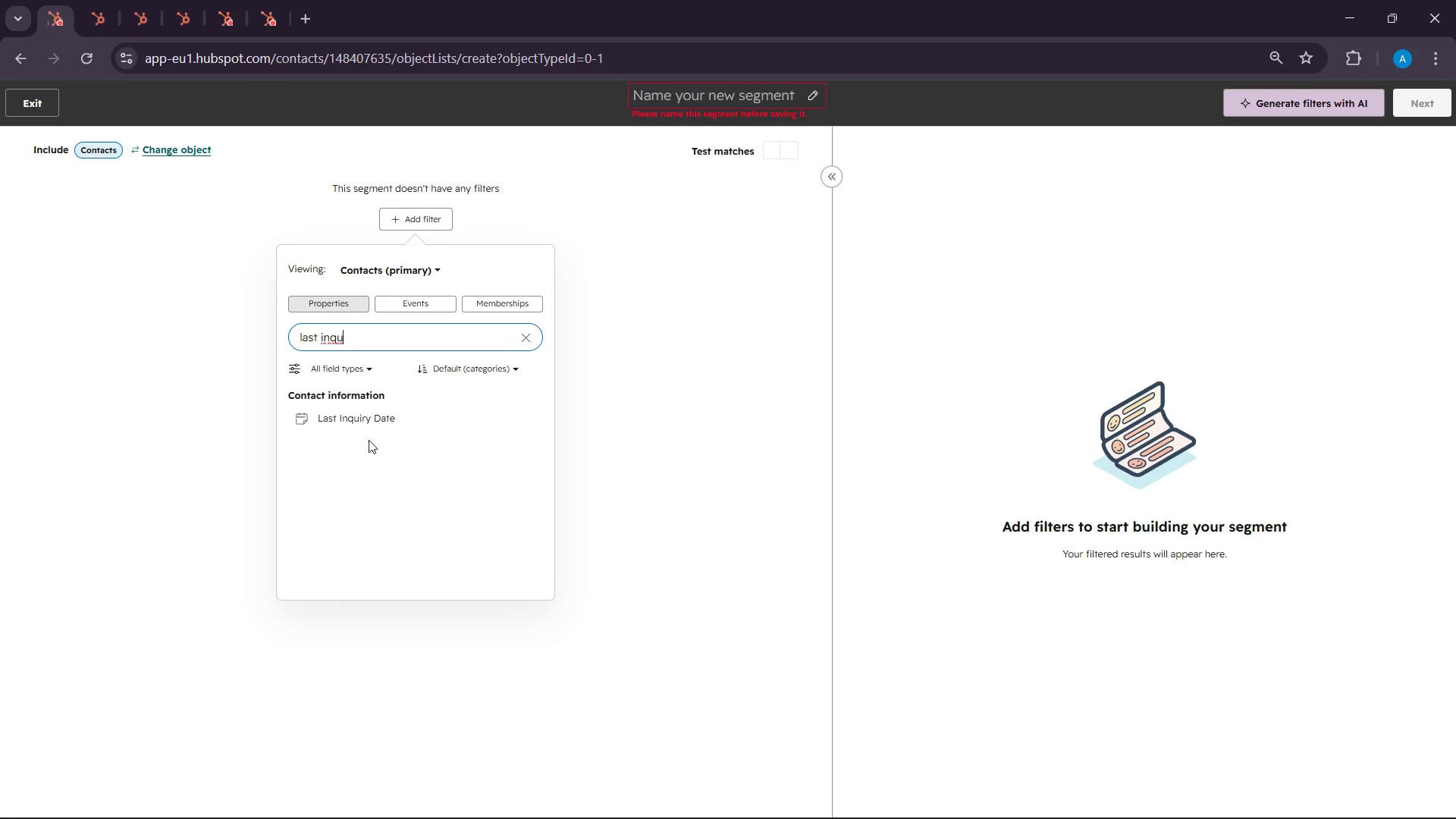 
left_click([368, 422])
 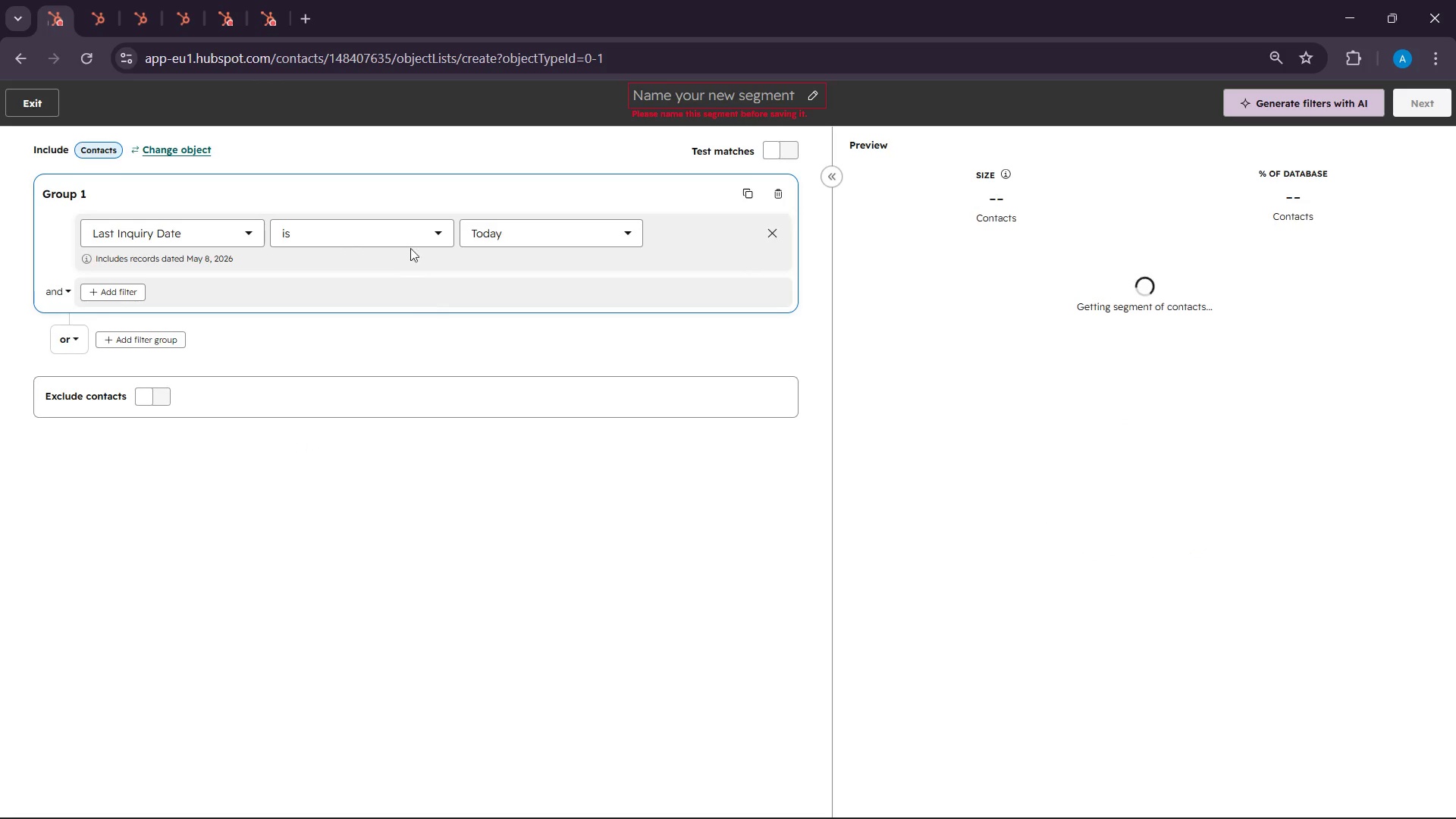 
left_click([410, 230])
 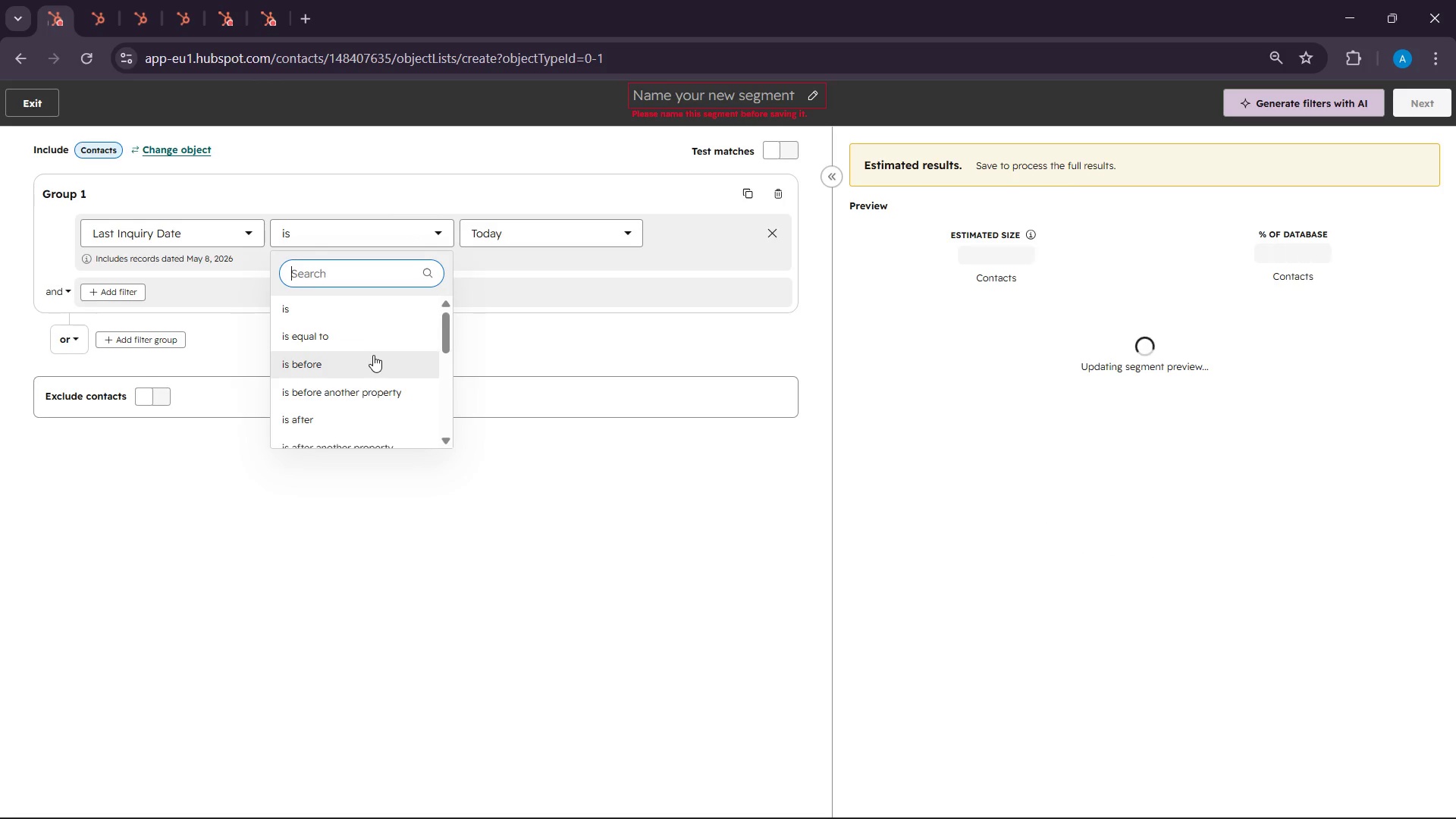 
scroll: coordinate [373, 362], scroll_direction: down, amount: 2.0
 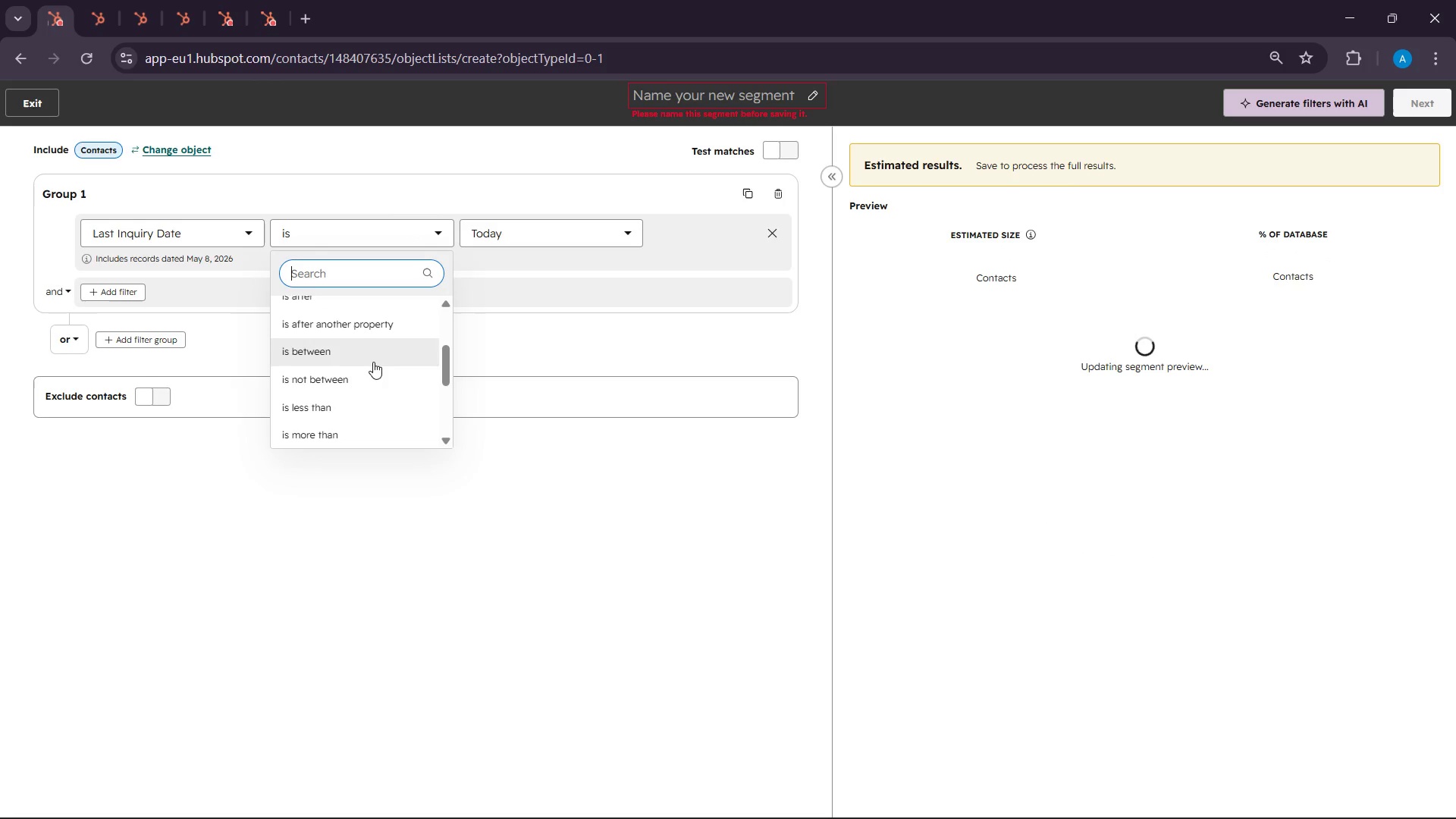 
scroll: coordinate [373, 362], scroll_direction: none, amount: 0.0
 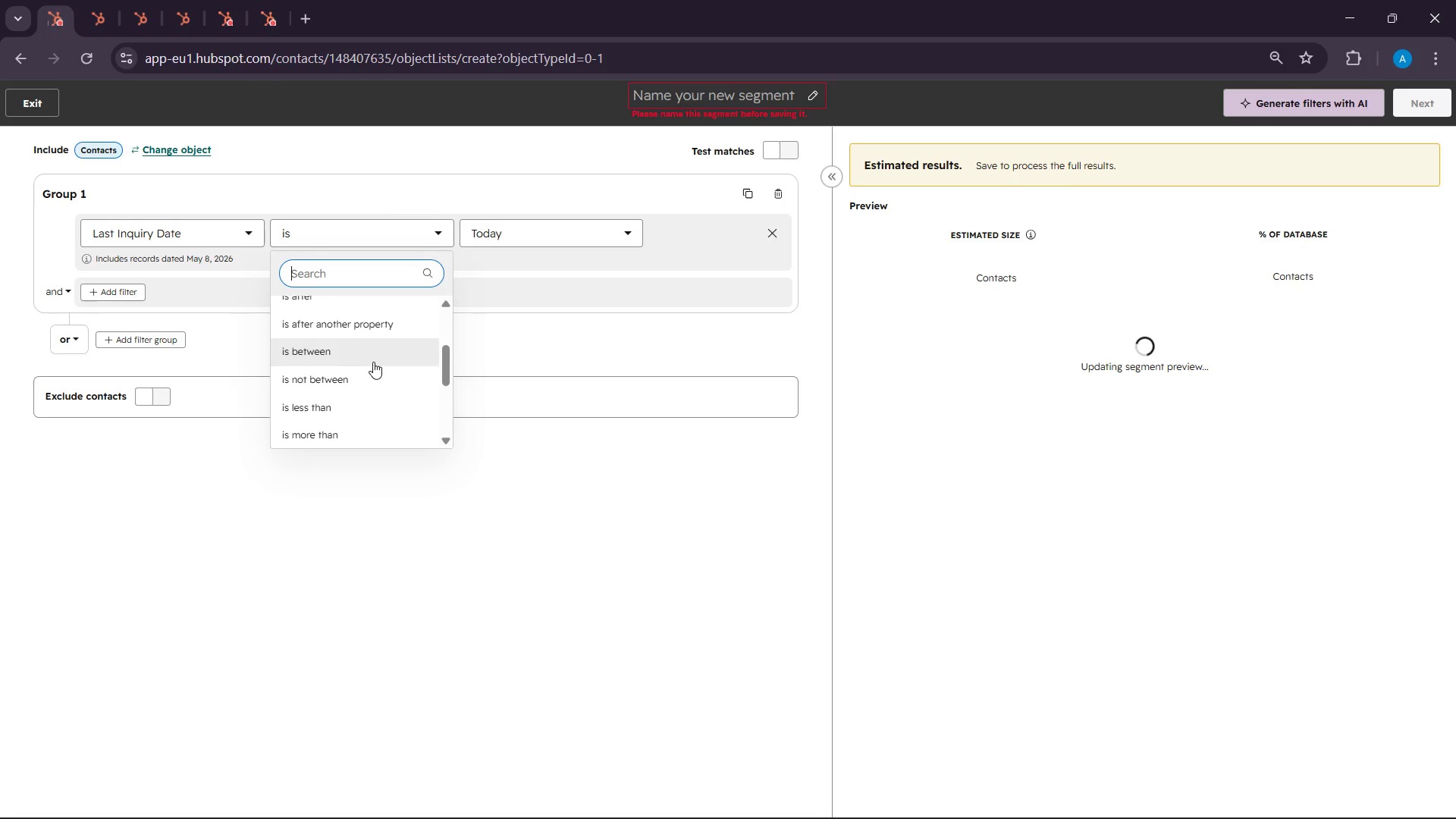 
scroll: coordinate [373, 362], scroll_direction: down, amount: 1.0
 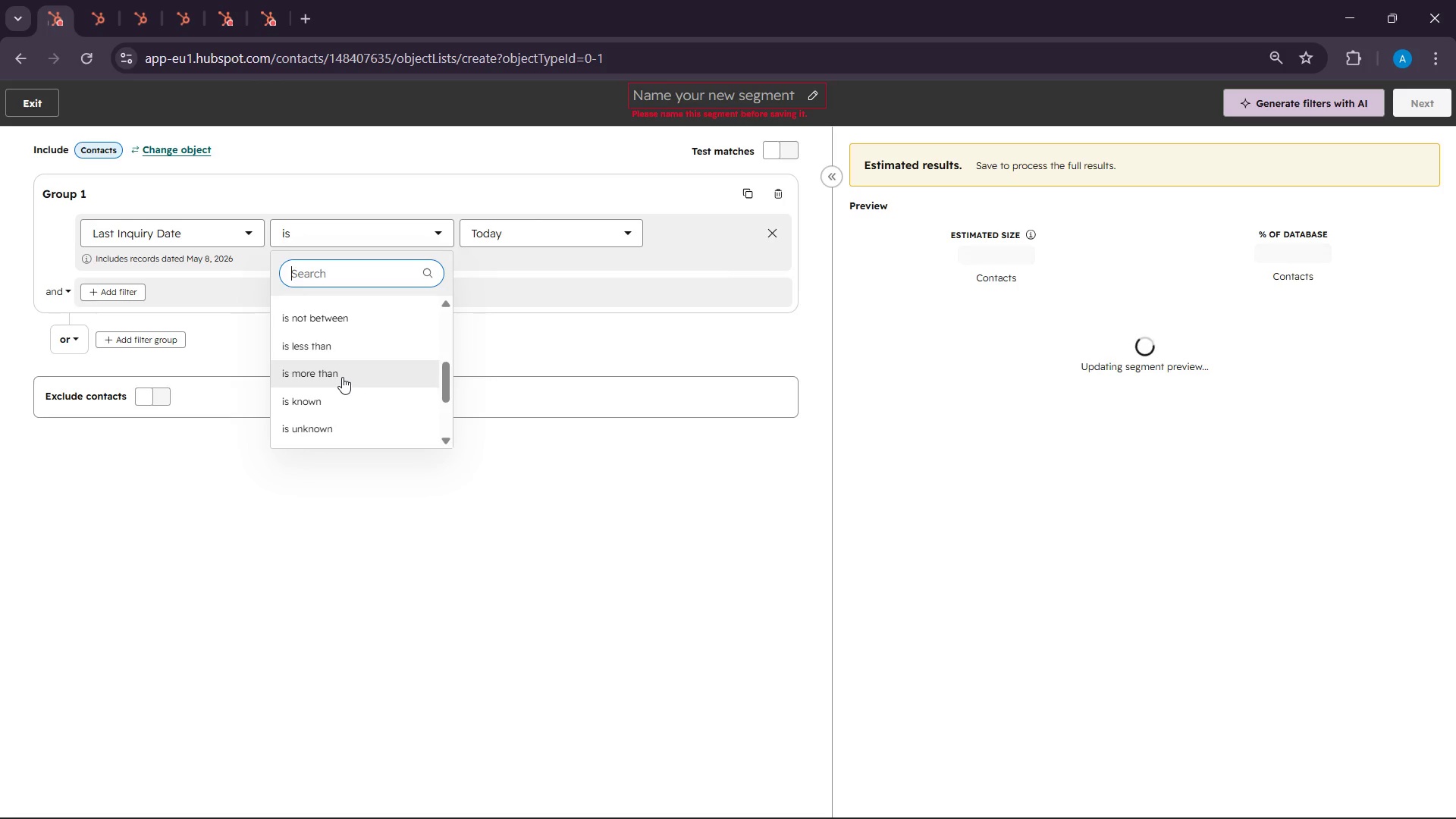 
left_click([340, 375])
 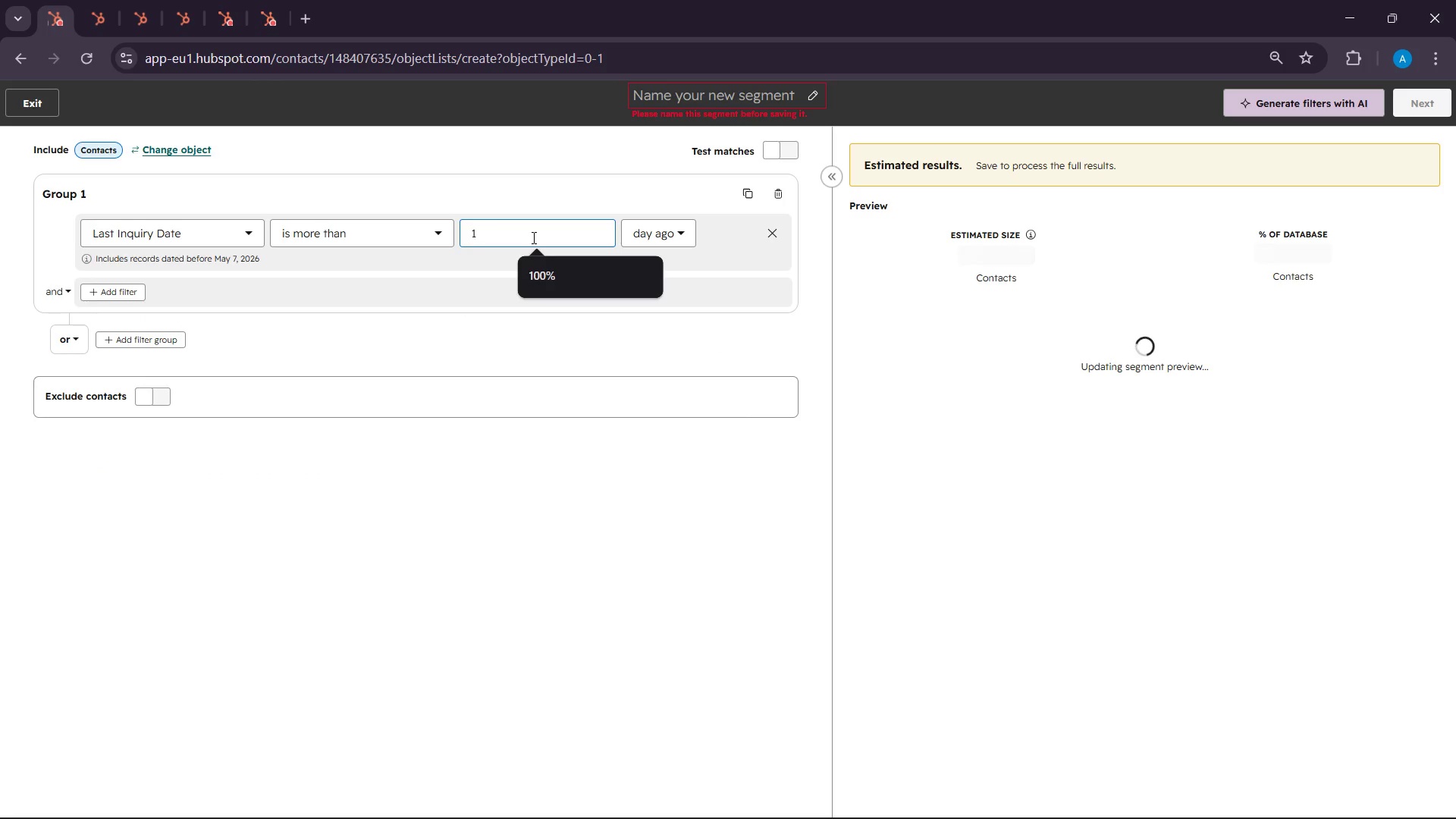 
key(Backspace)
type(30)
 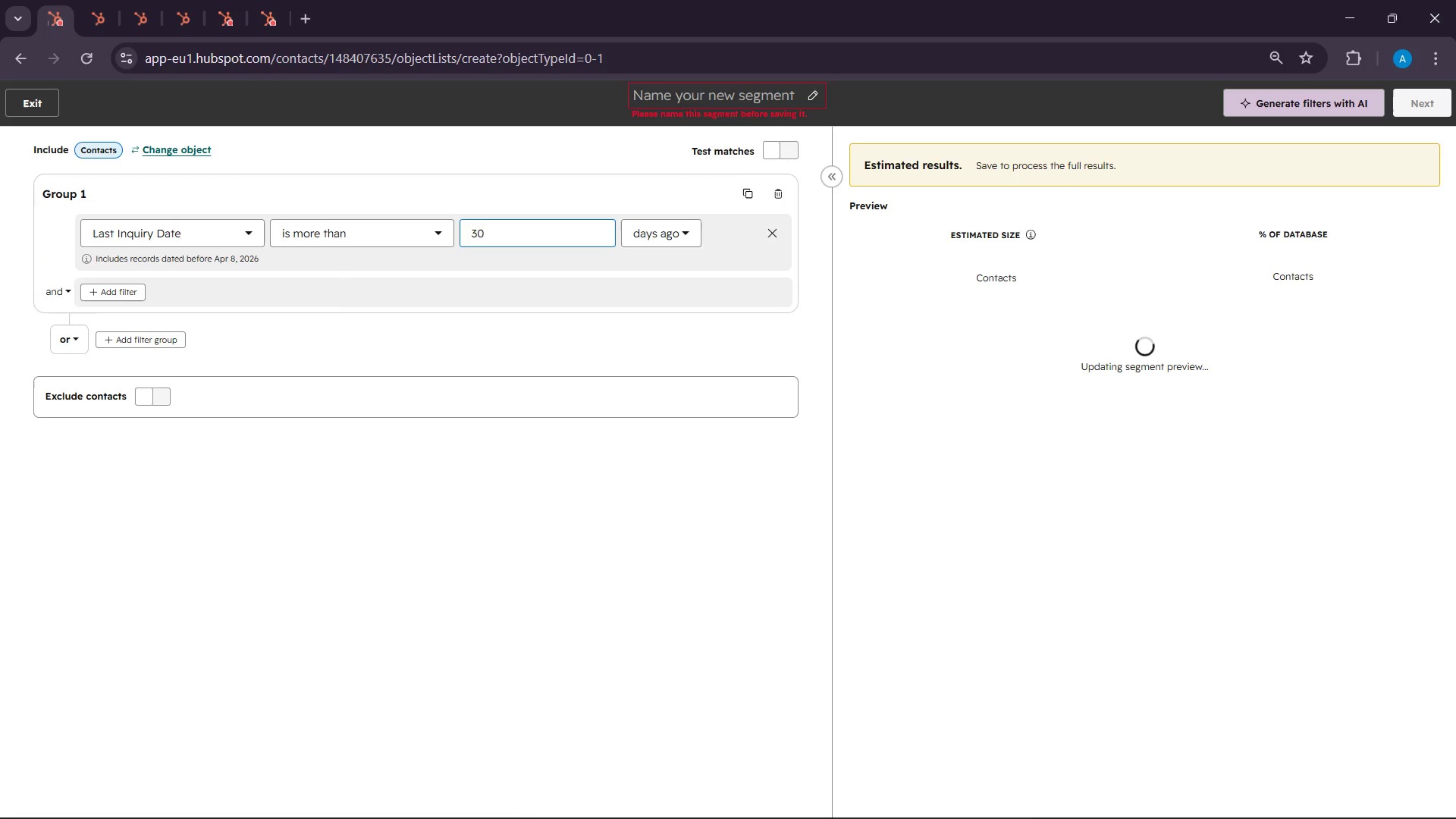 
mouse_move([1106, 788])
 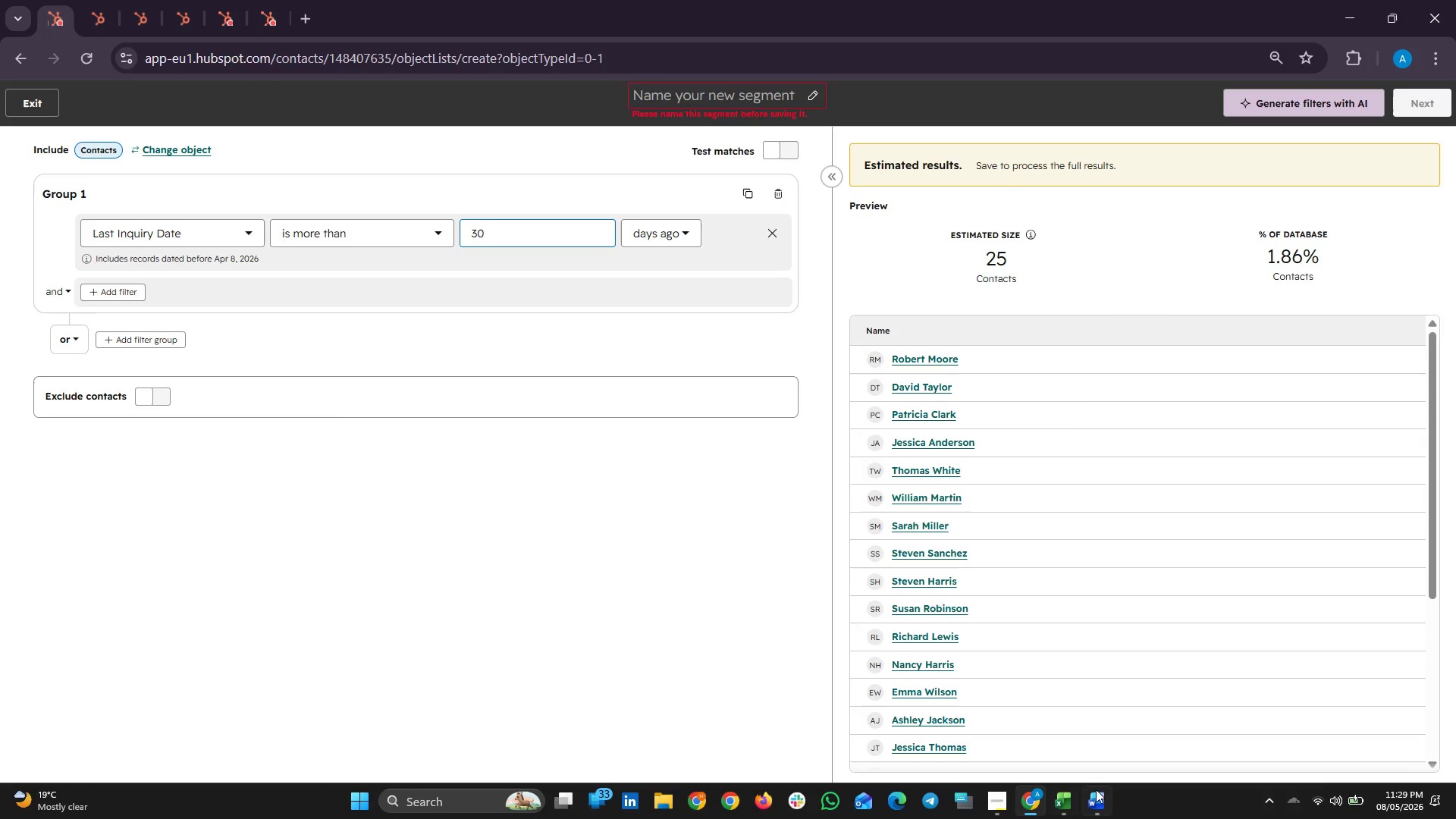 
left_click([1096, 798])
 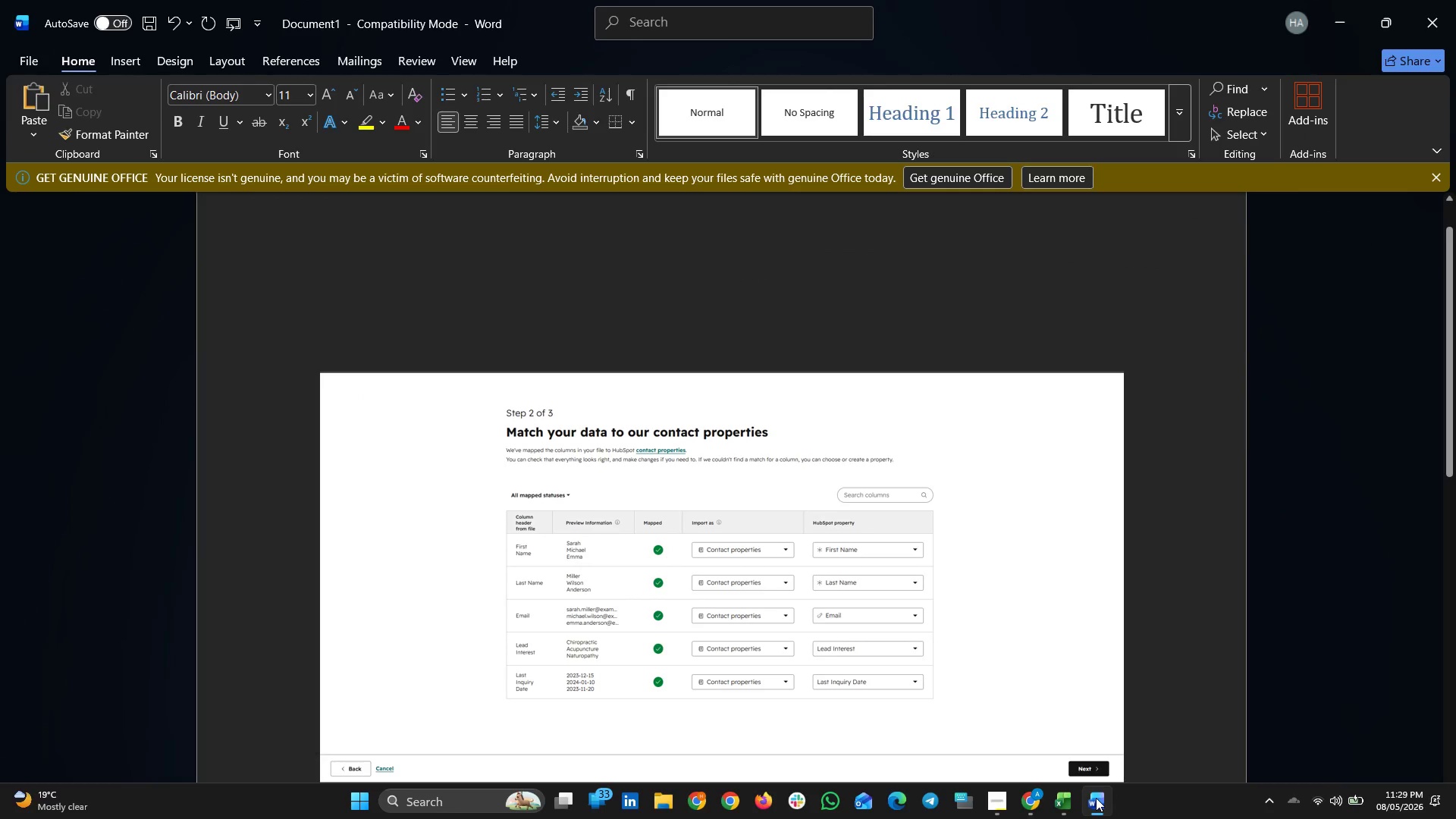 
left_click([1096, 798])
 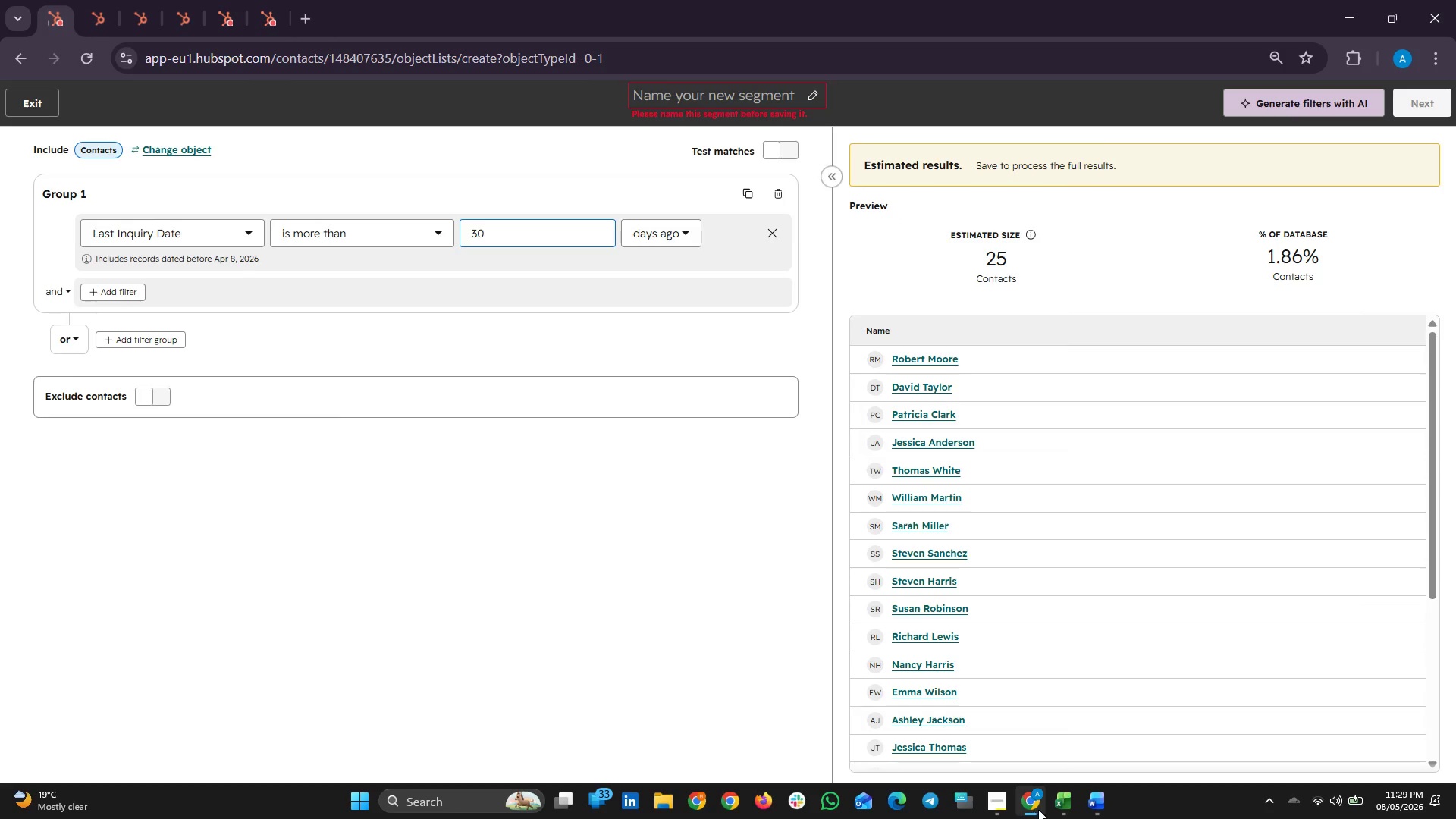 
left_click([1064, 805])
 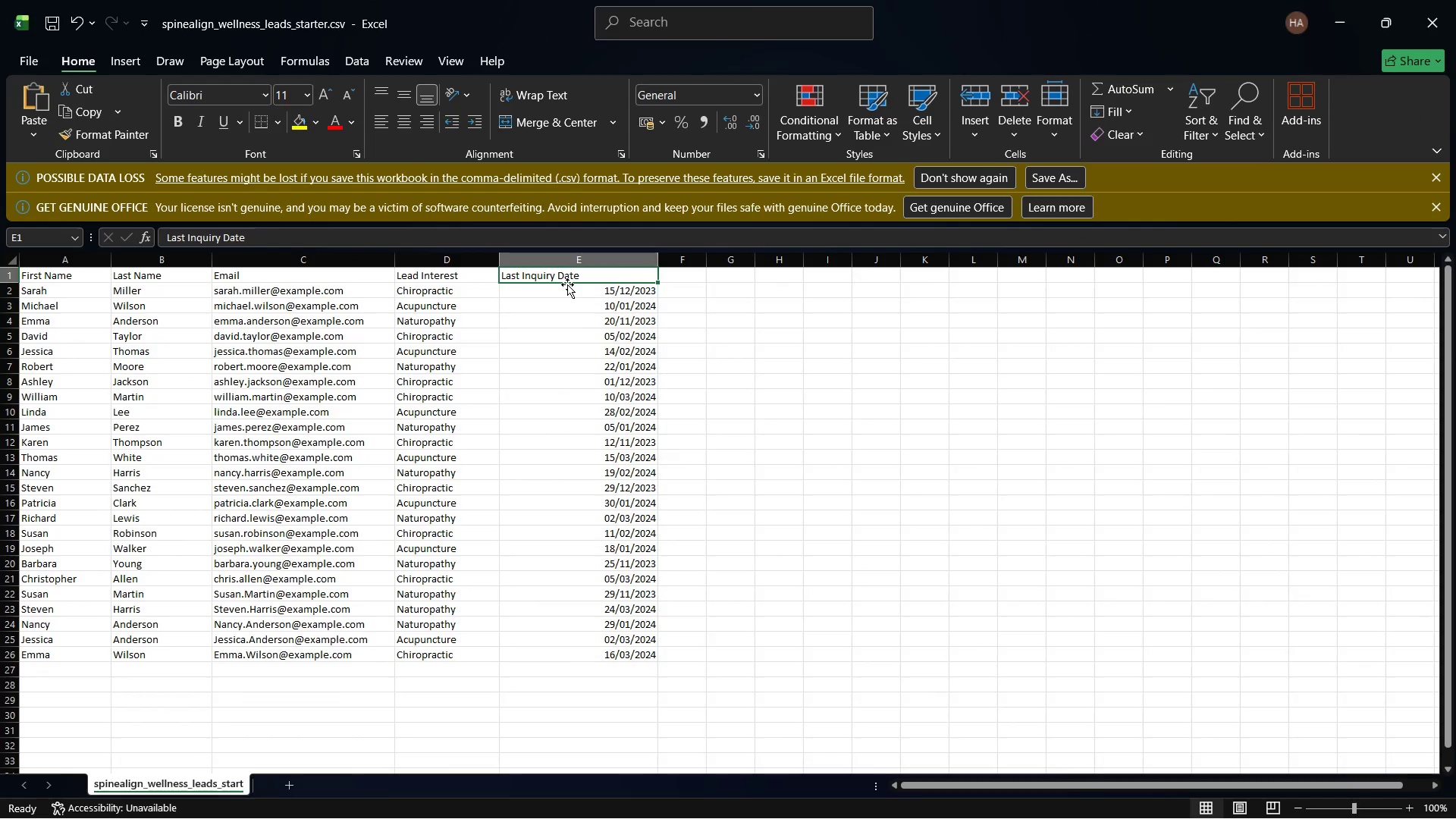 
left_click([434, 273])
 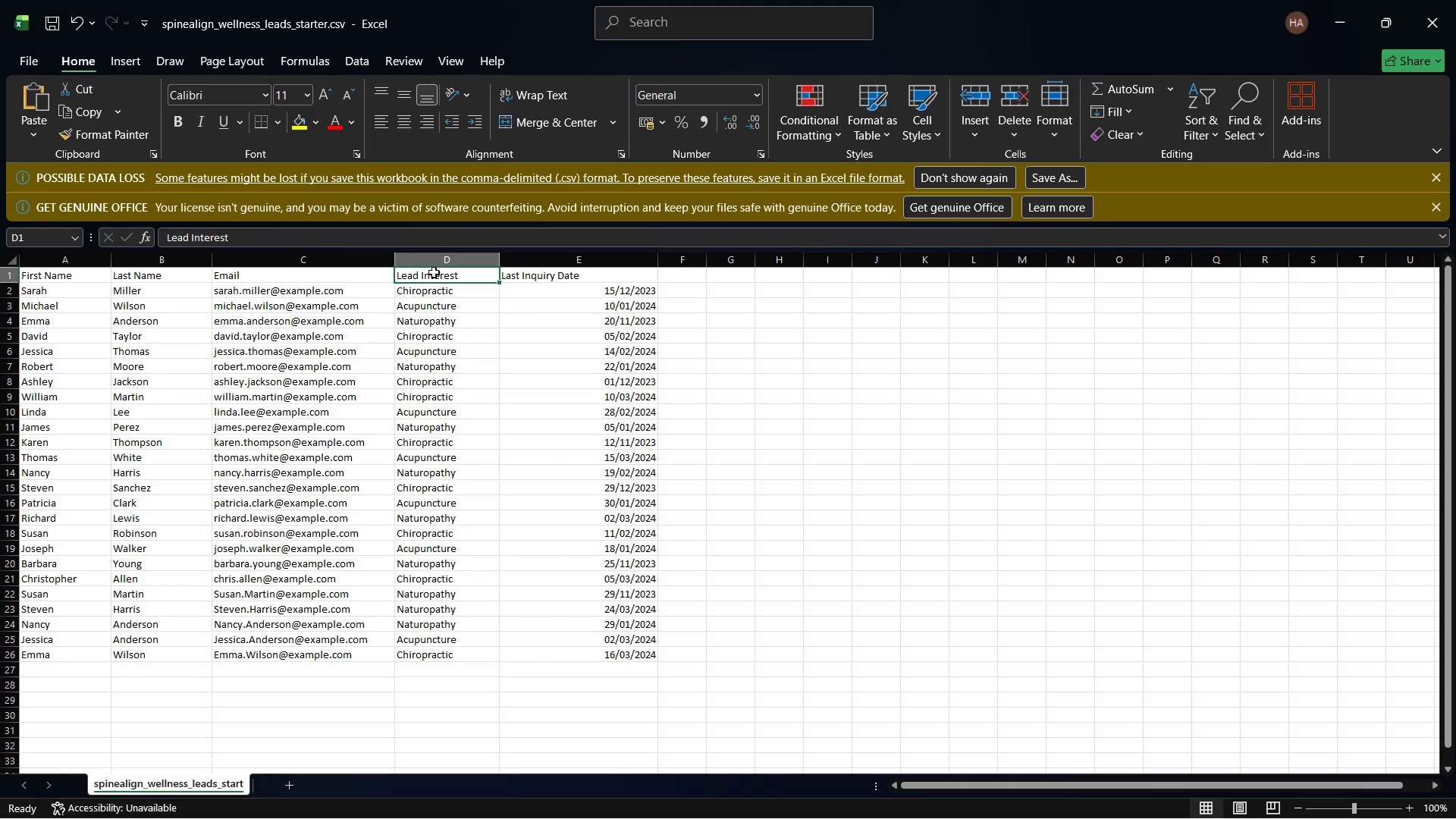 
right_click([434, 272])